 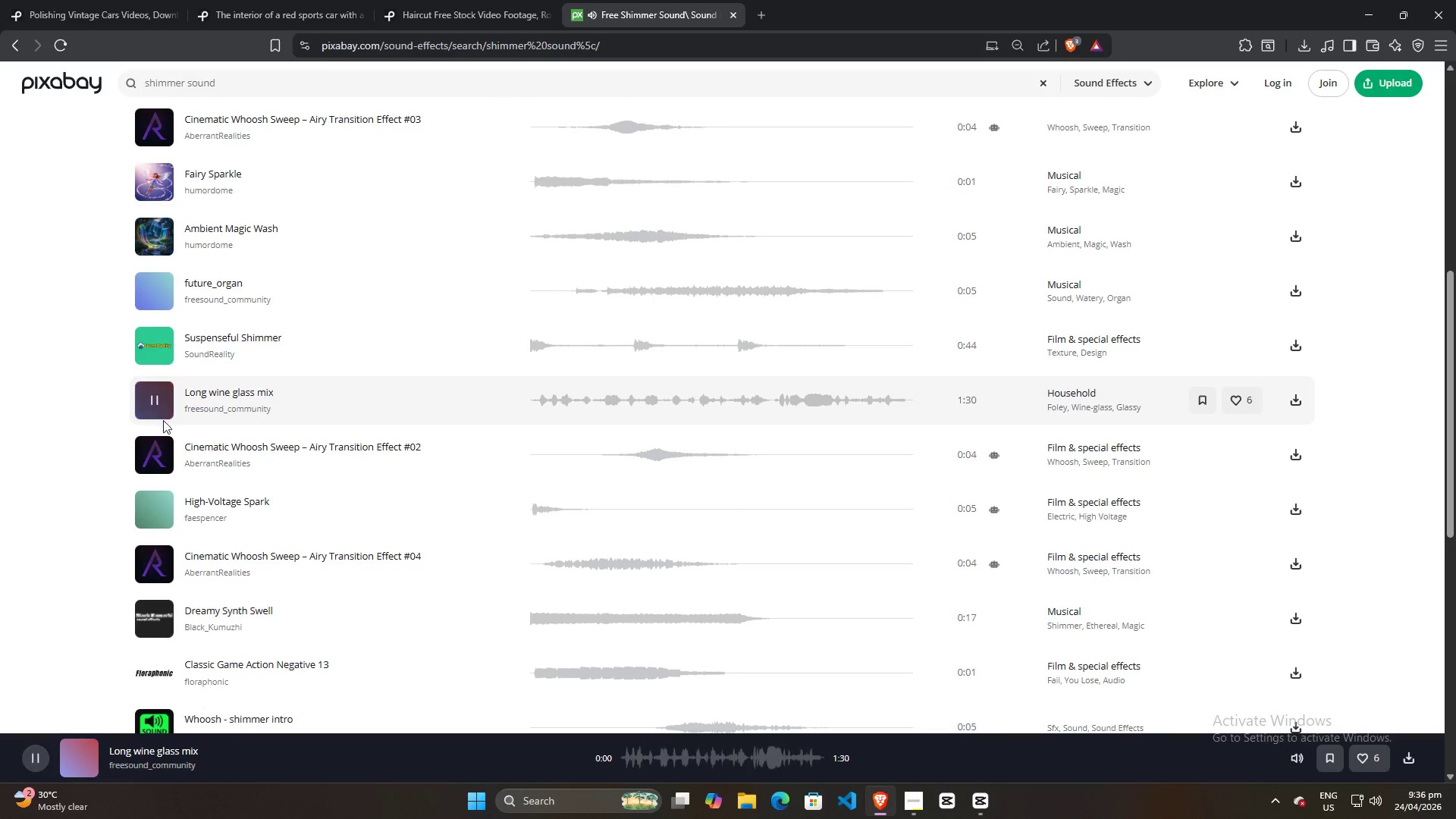 
left_click([157, 359])
 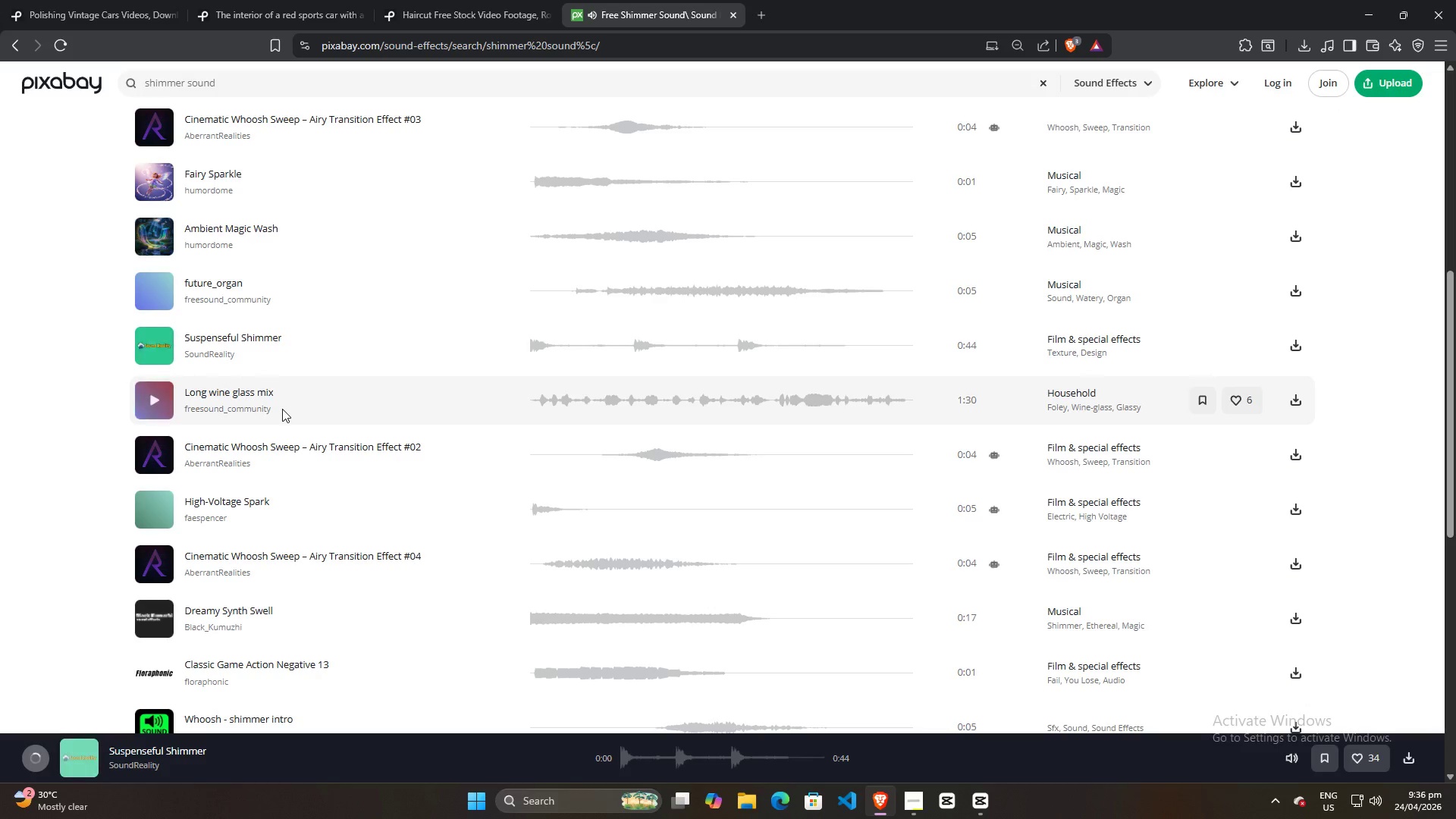 
scroll: coordinate [180, 441], scroll_direction: down, amount: 4.0
 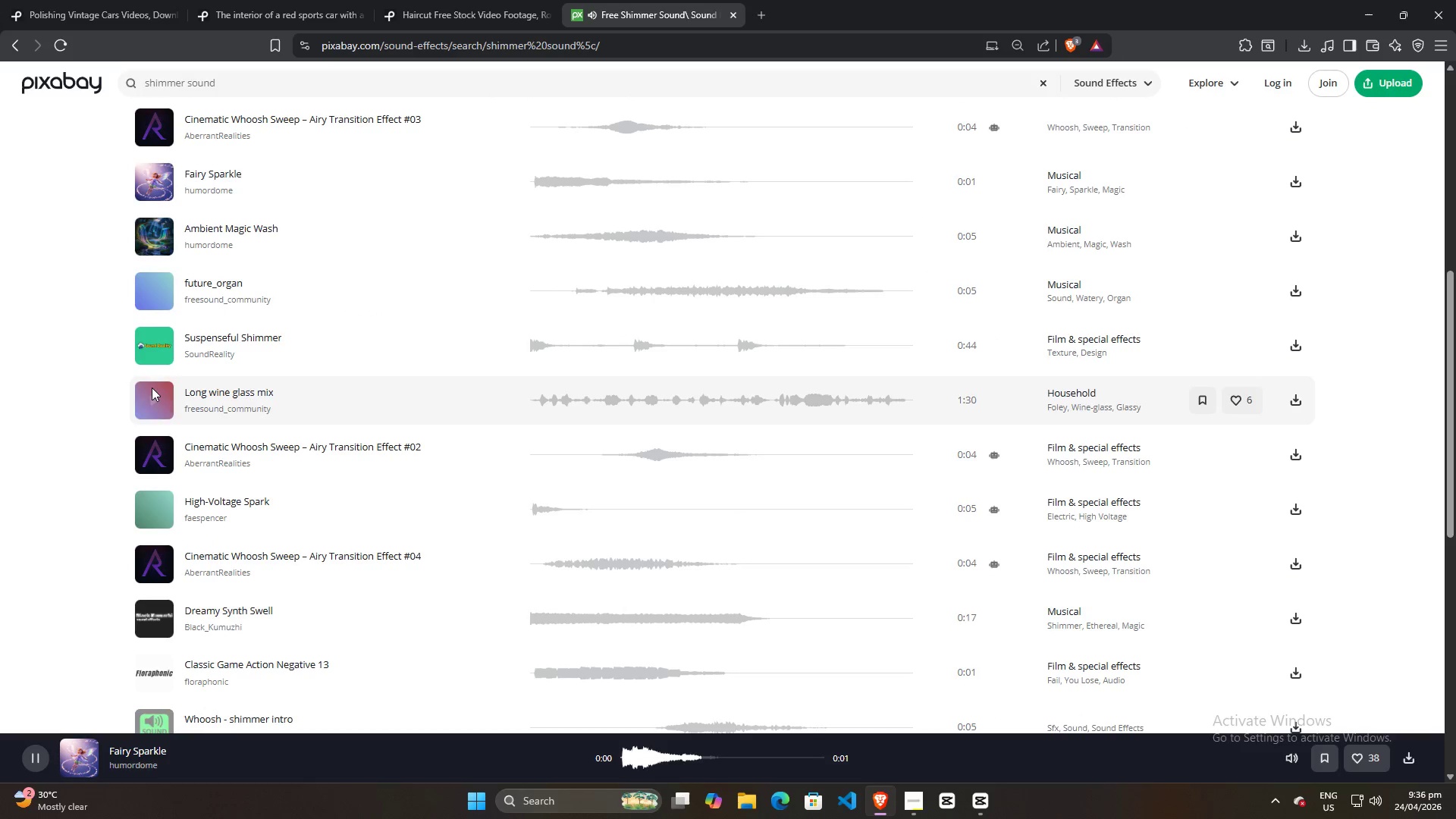 
left_click([157, 381])
 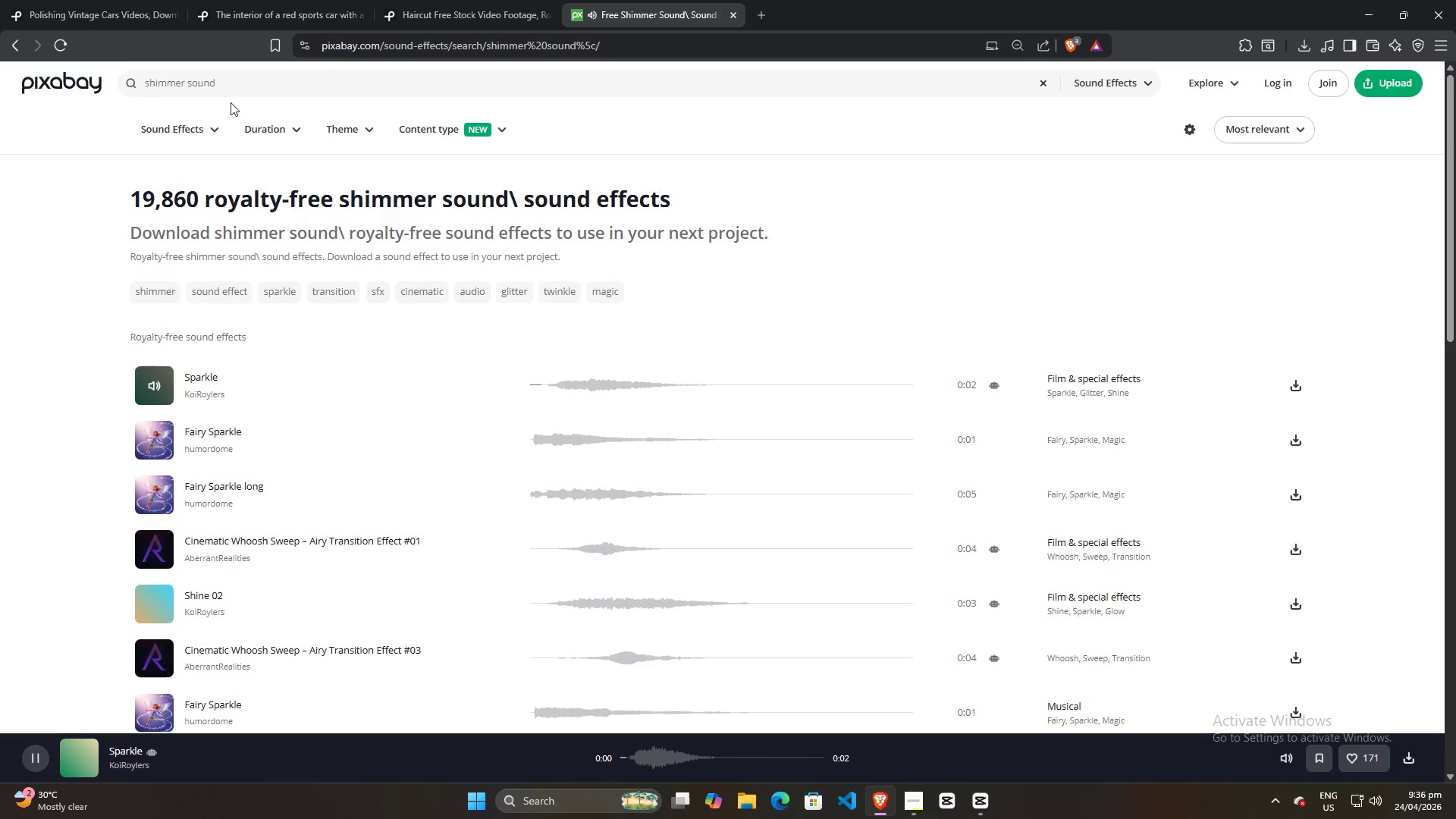 
left_click_drag(start_coordinate=[234, 92], to_coordinate=[142, 92])
 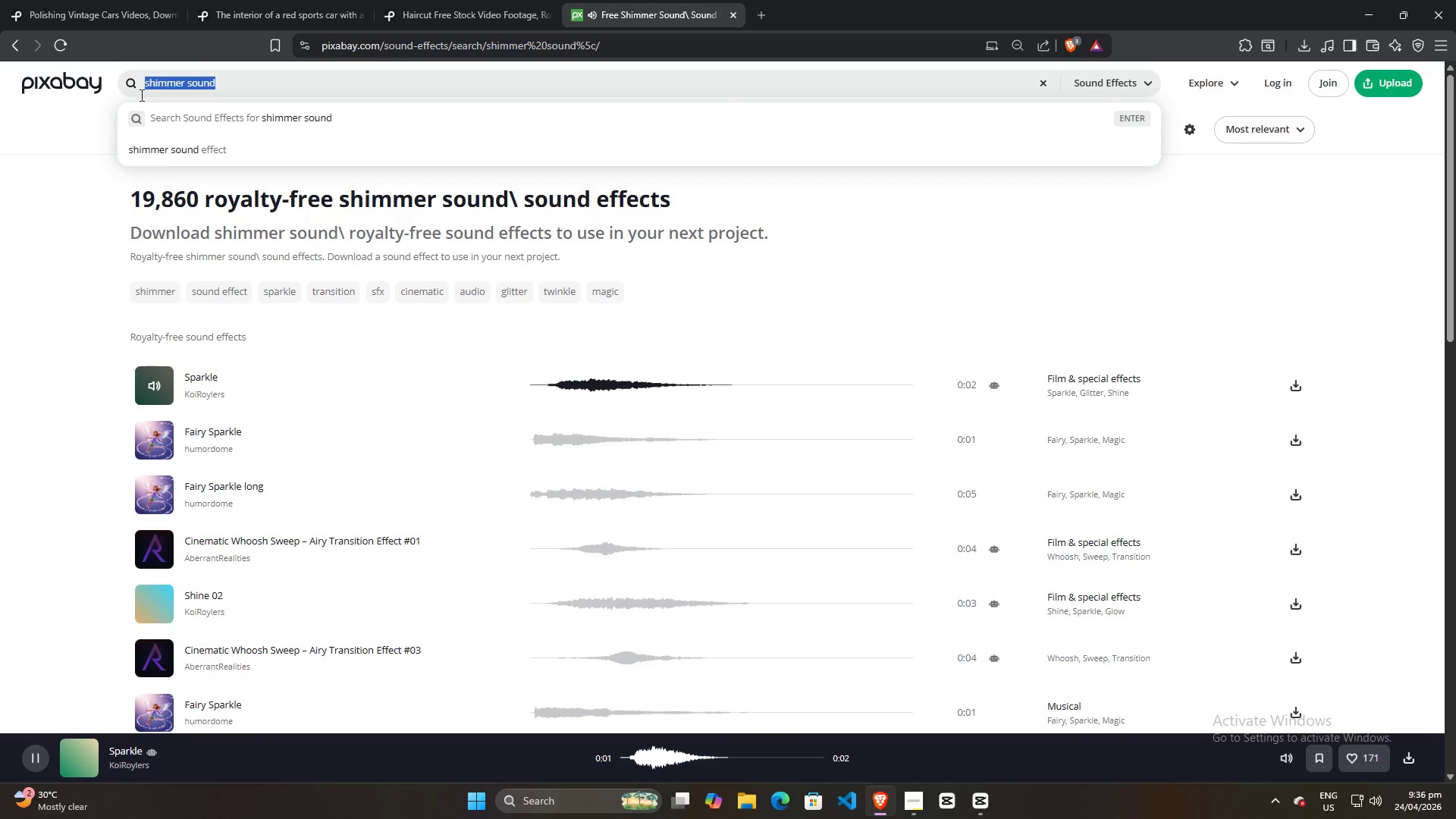 
scroll: coordinate [237, 266], scroll_direction: up, amount: 10.0
 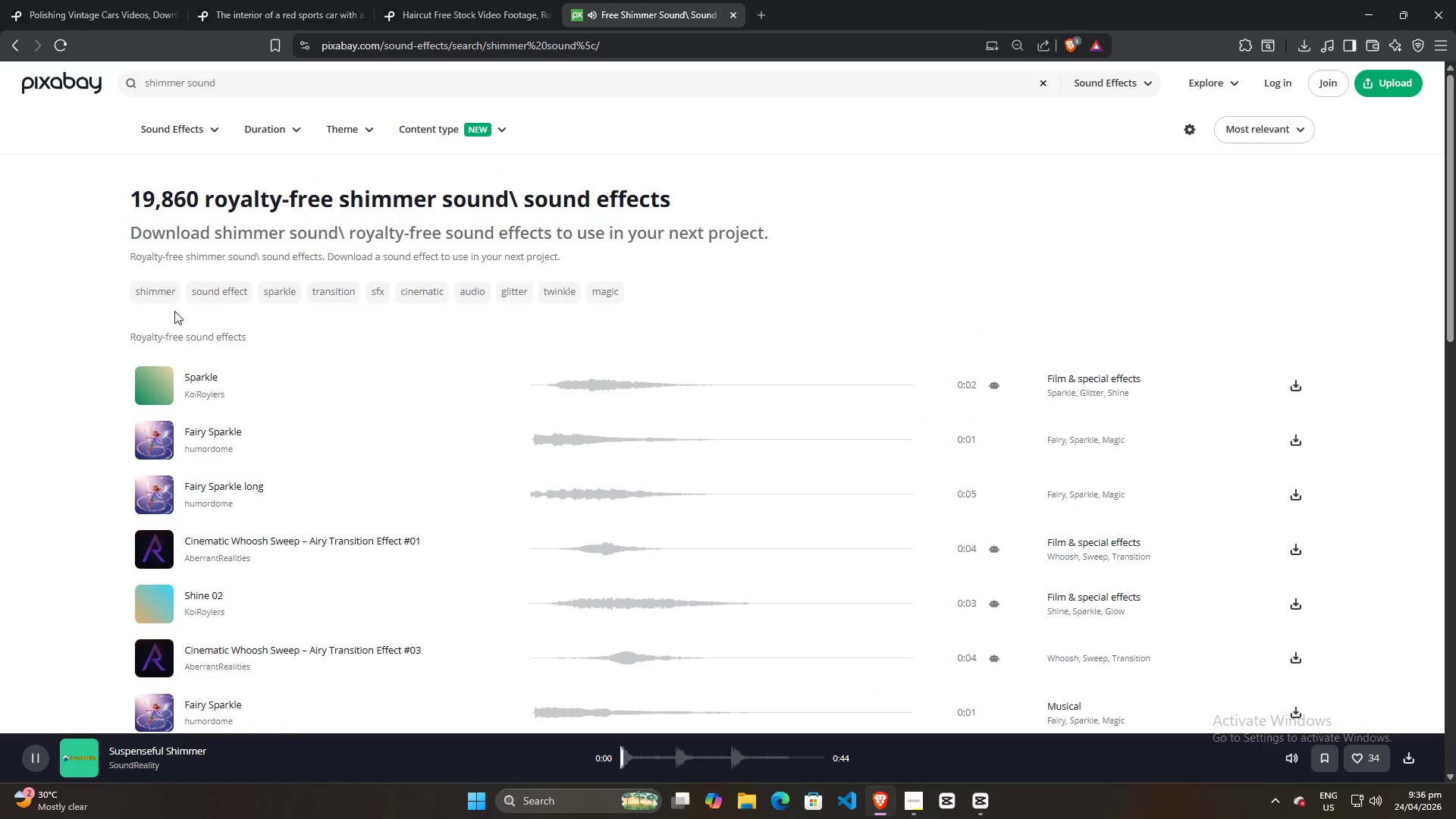 
type(shimmer)
 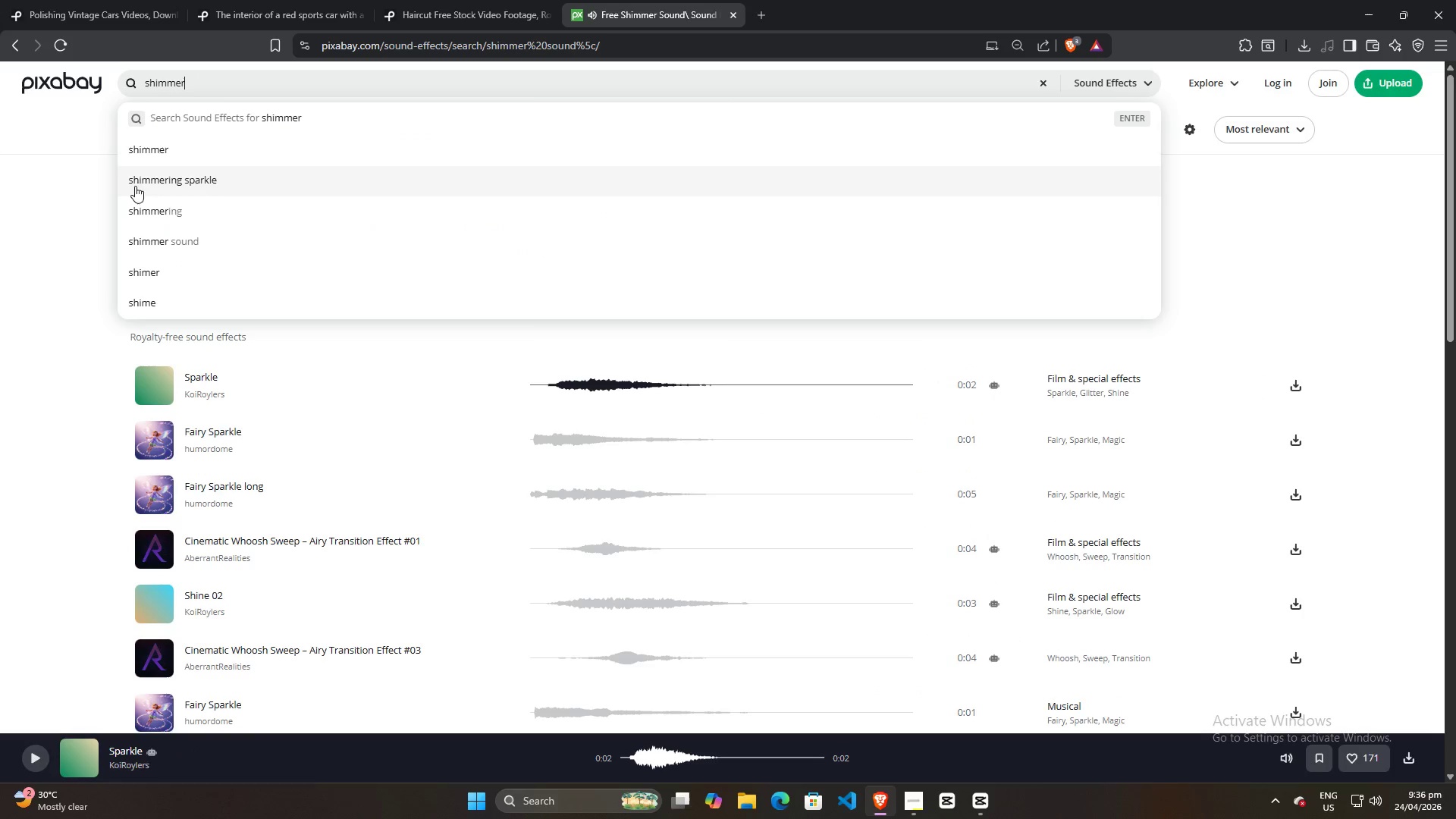 
left_click([158, 187])
 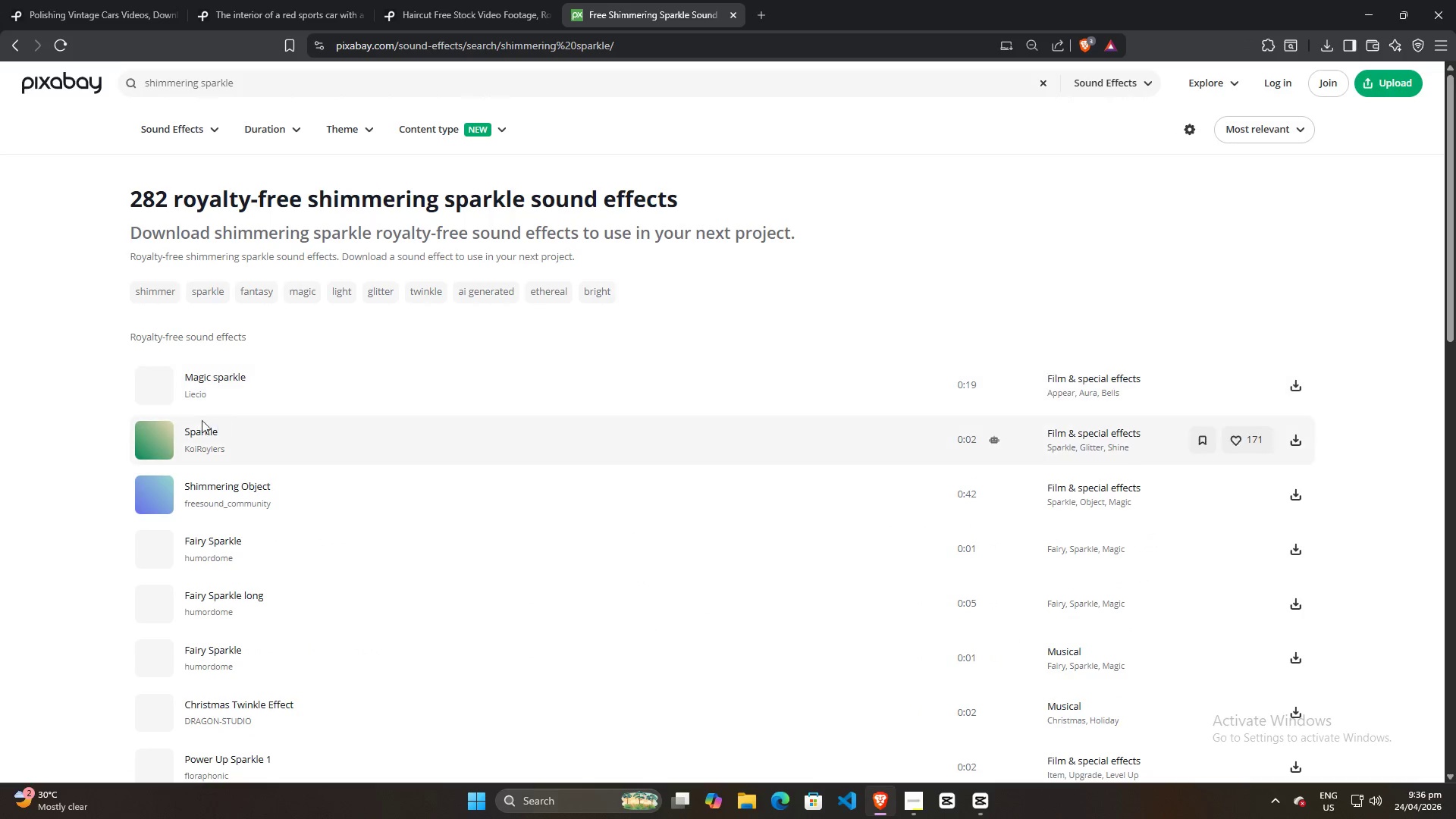 
left_click([155, 382])
 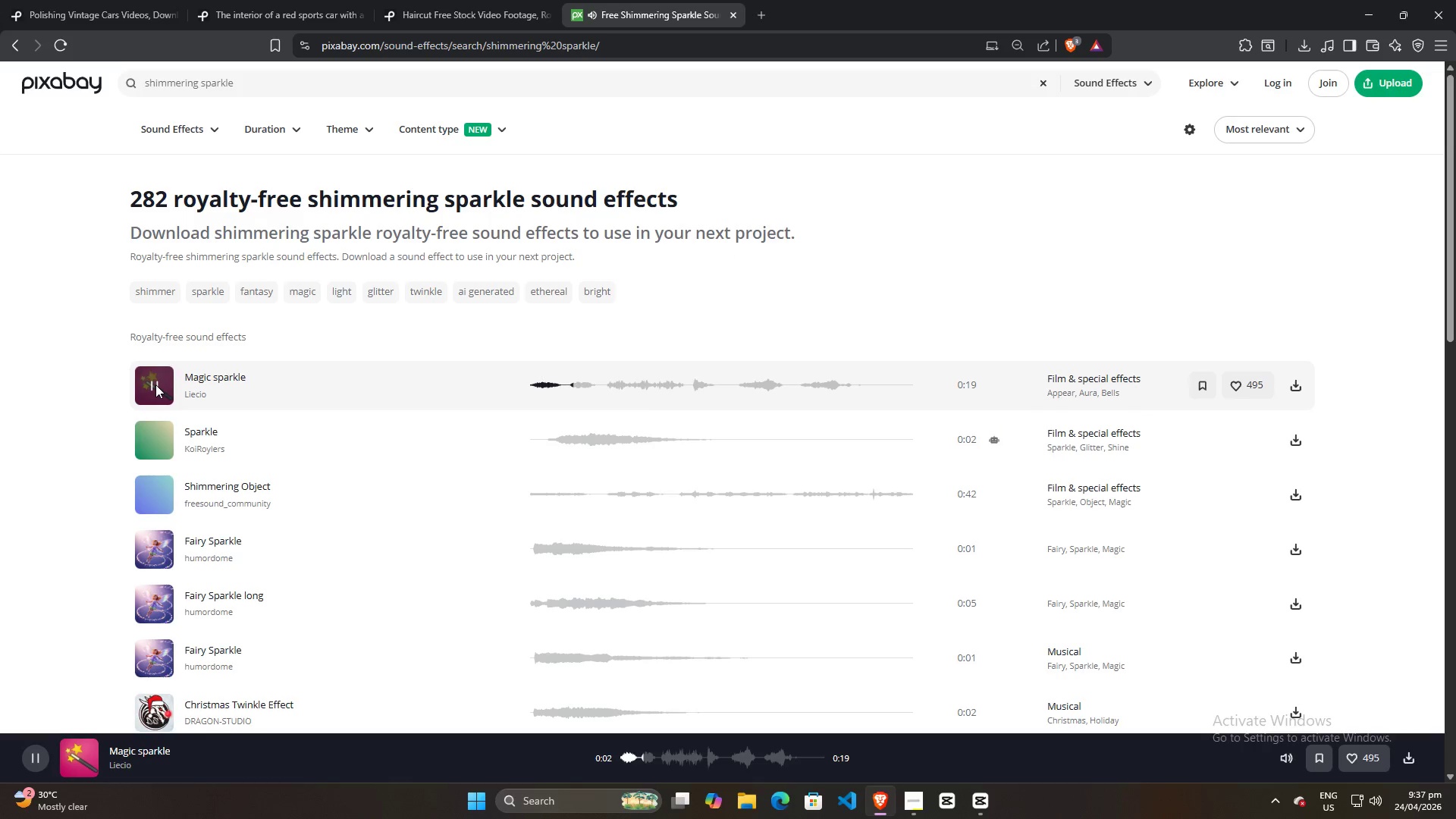 
left_click([152, 443])
 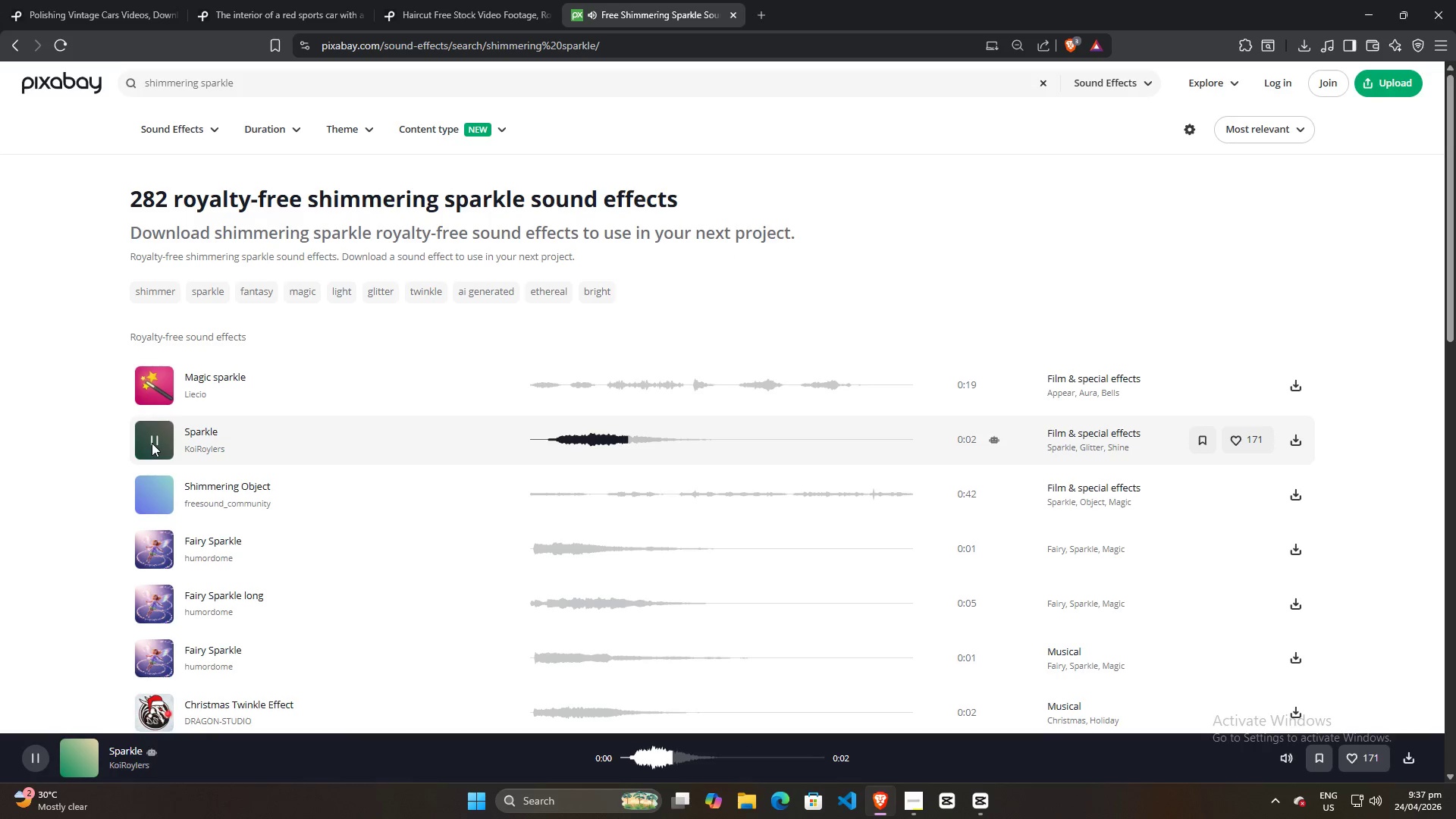 
left_click([152, 443])
 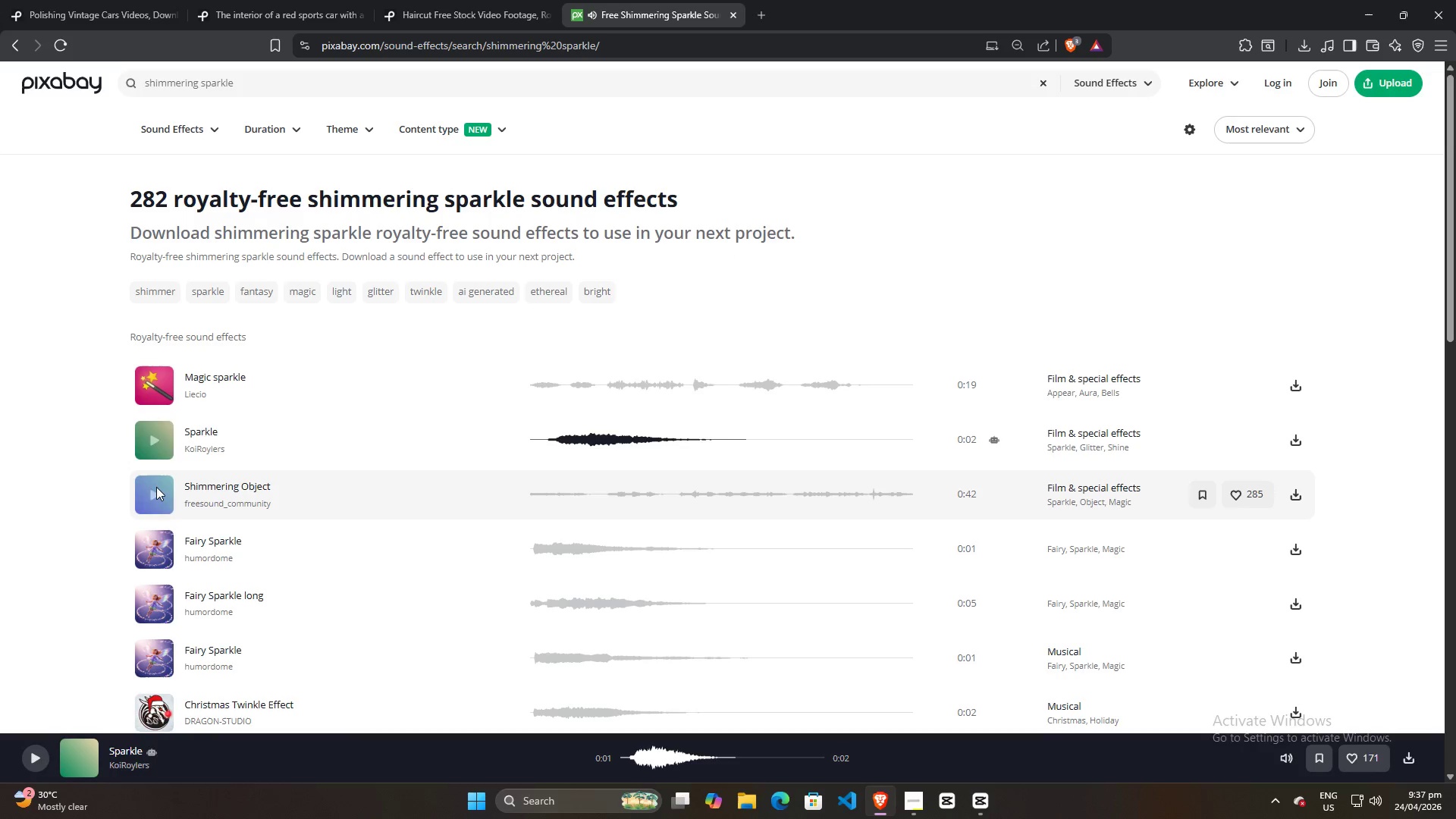 
left_click([156, 494])
 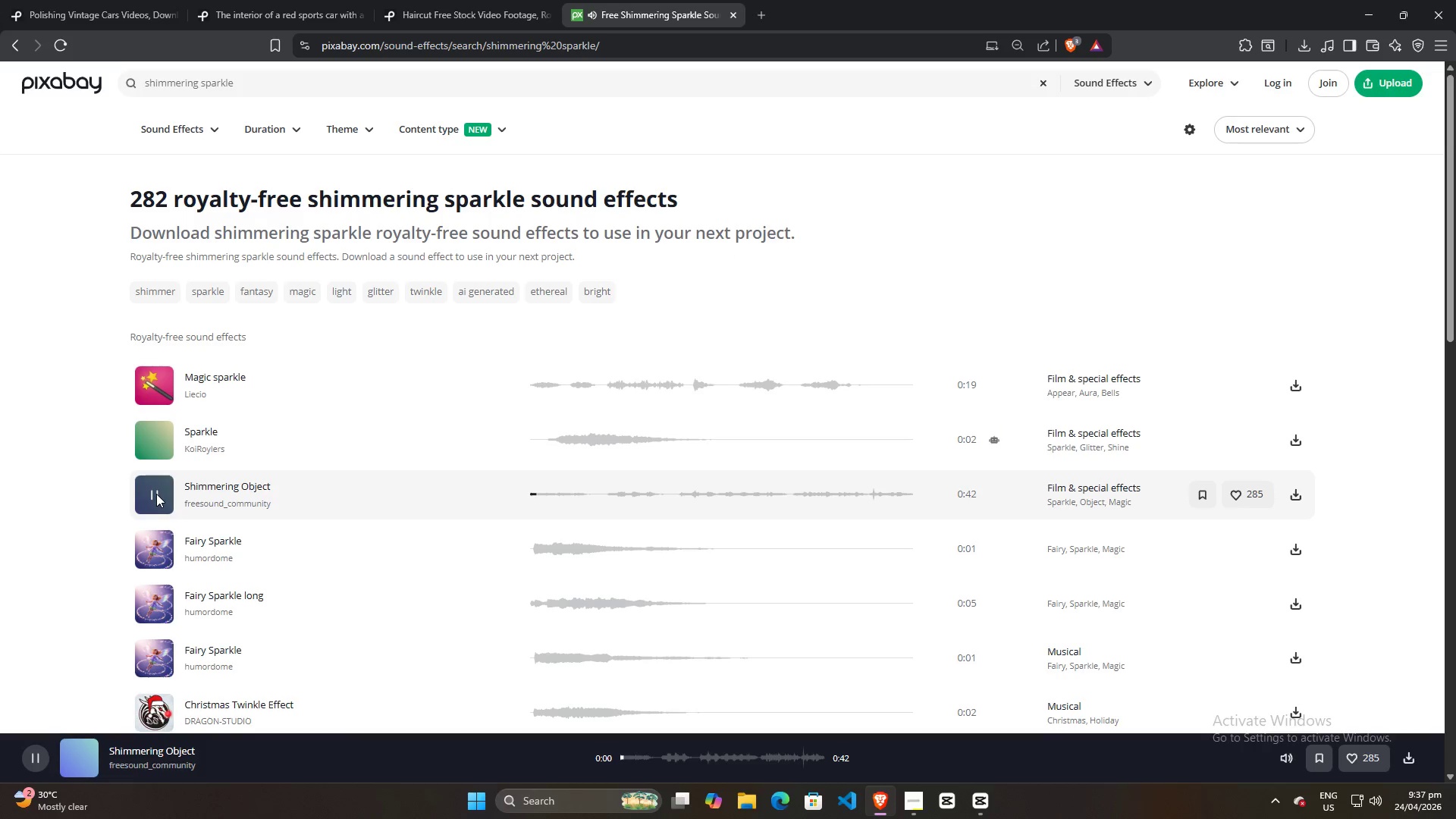 
left_click([156, 494])
 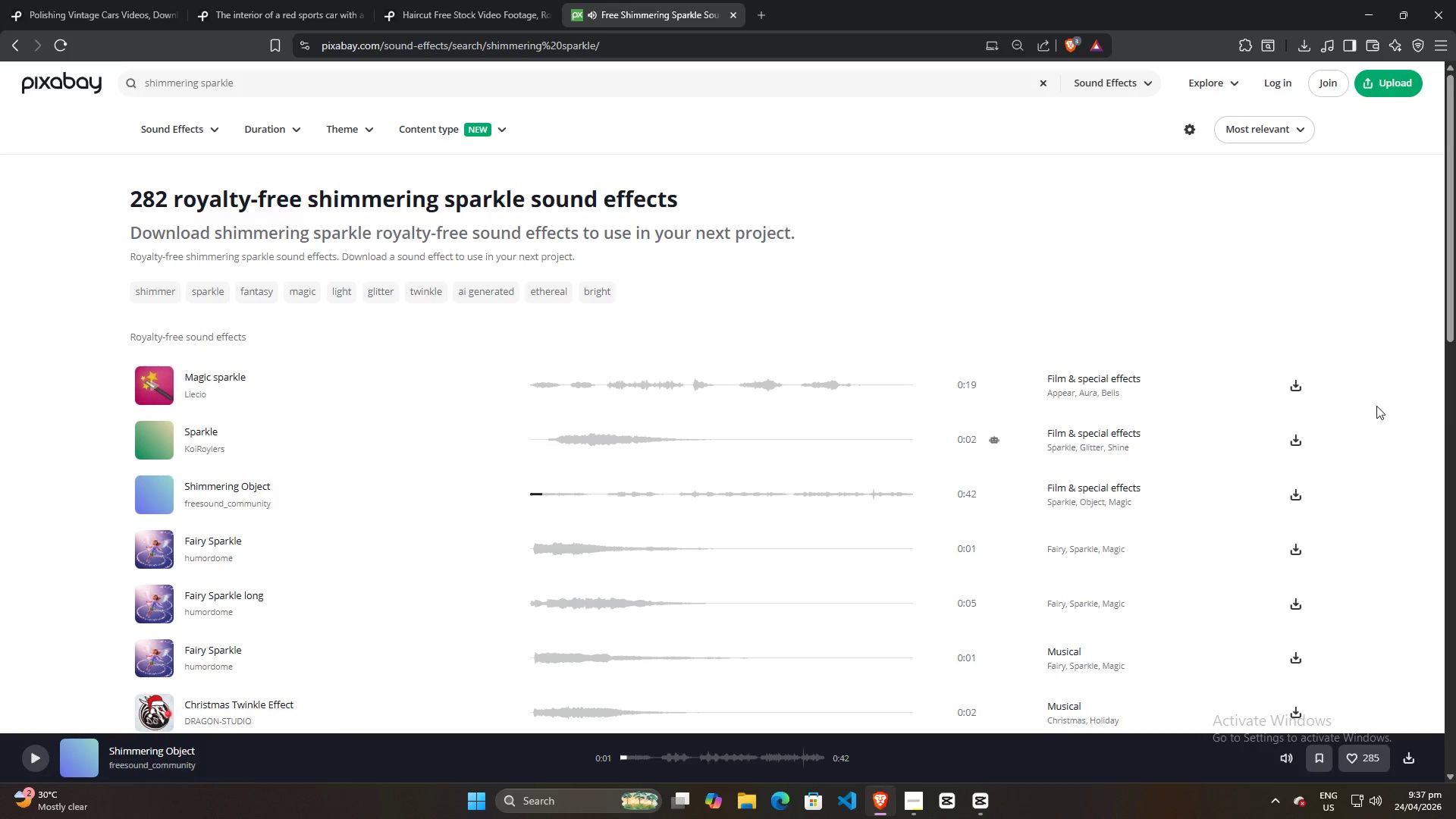 
left_click([1297, 387])
 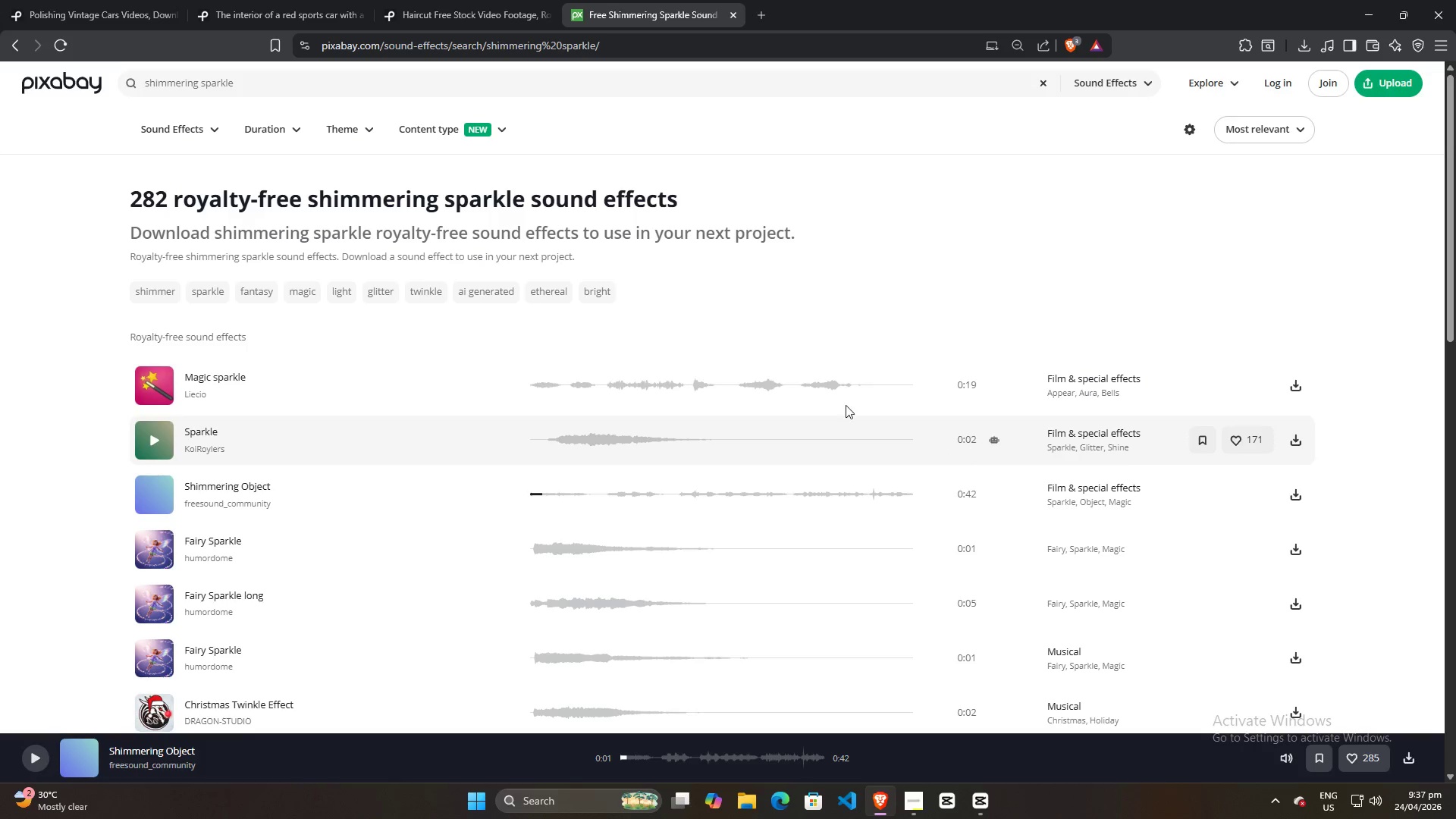 
mouse_move([970, 443])
 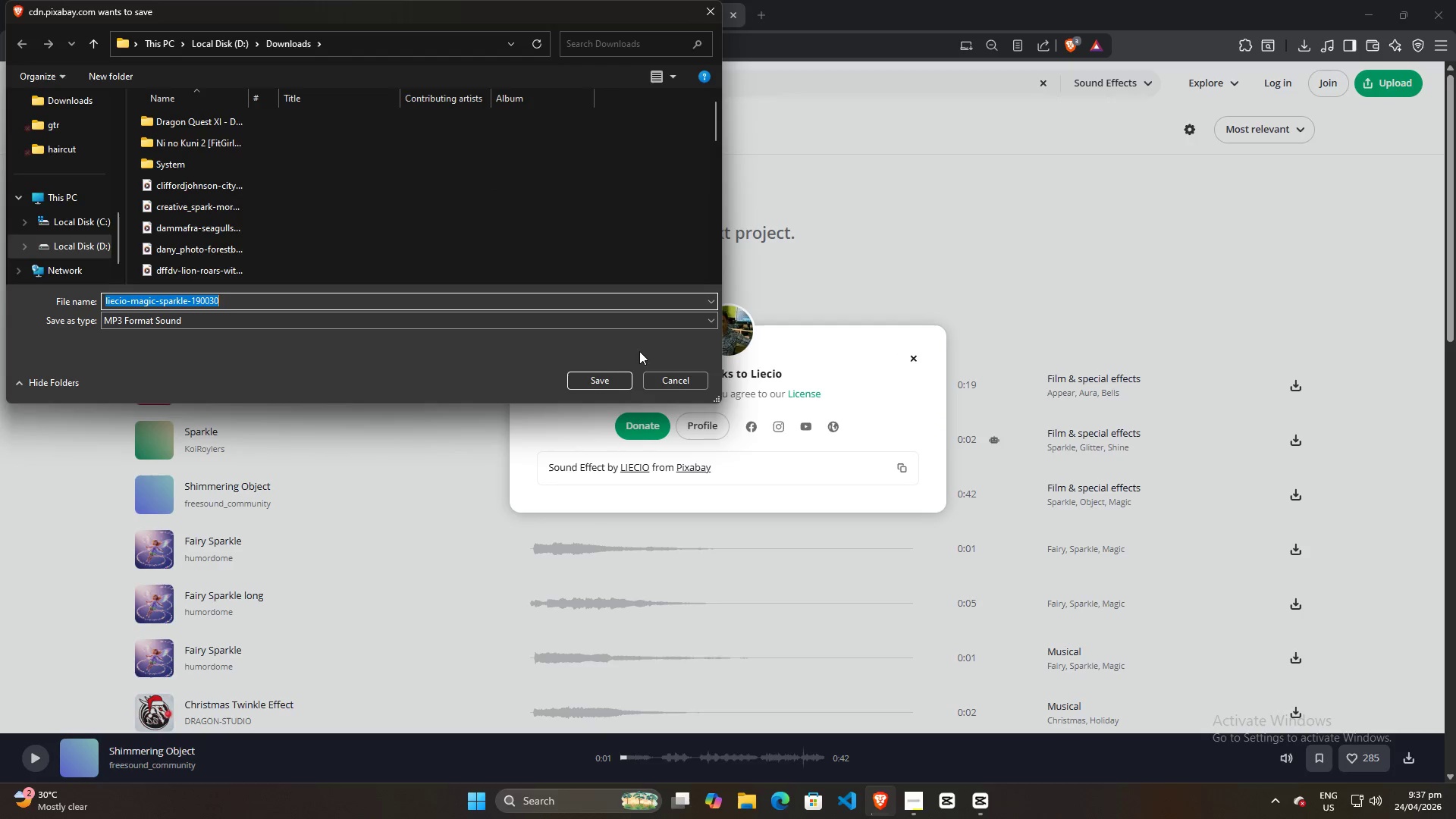 
left_click([604, 380])
 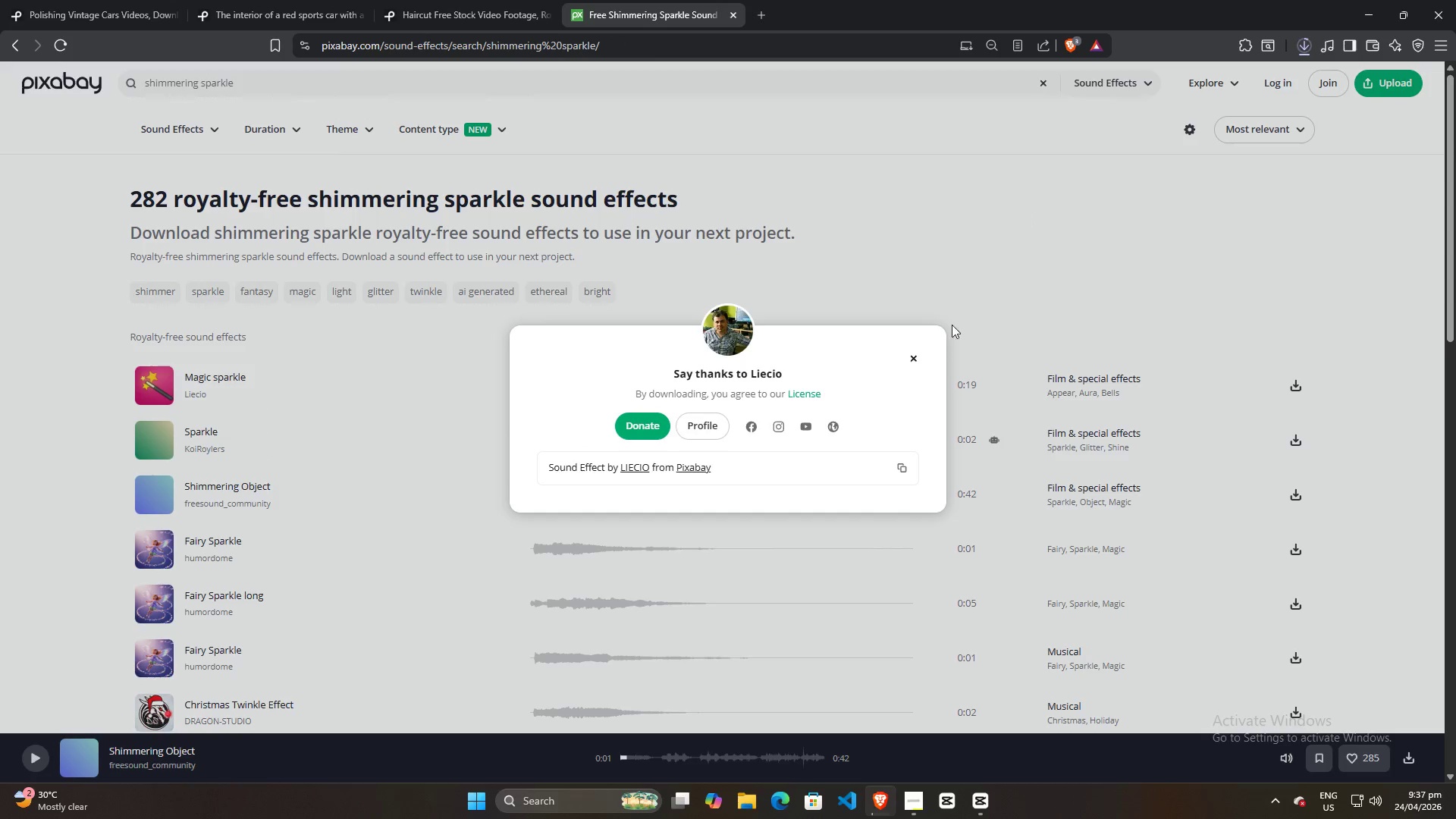 
left_click([920, 350])
 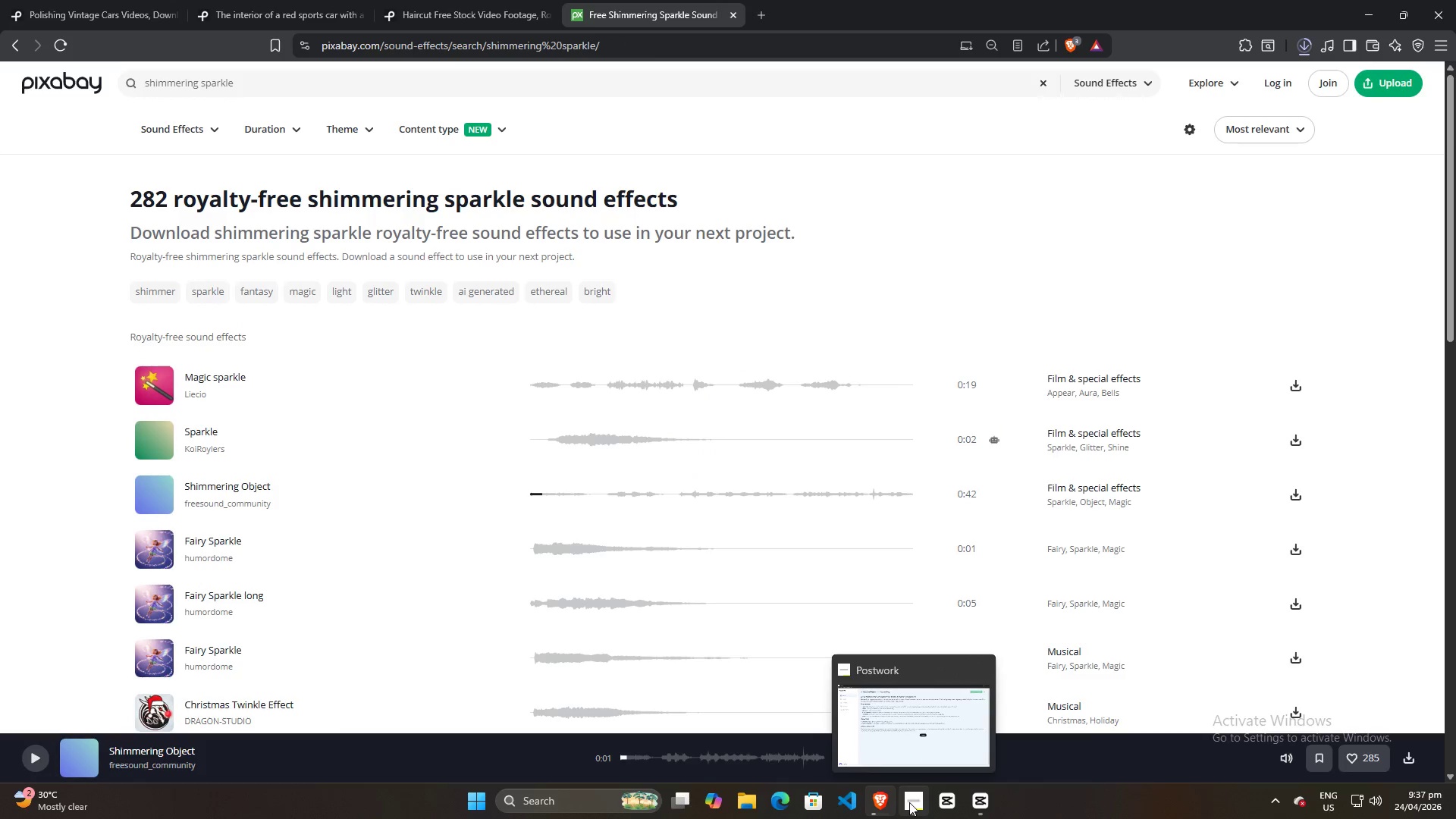 
left_click([909, 802])